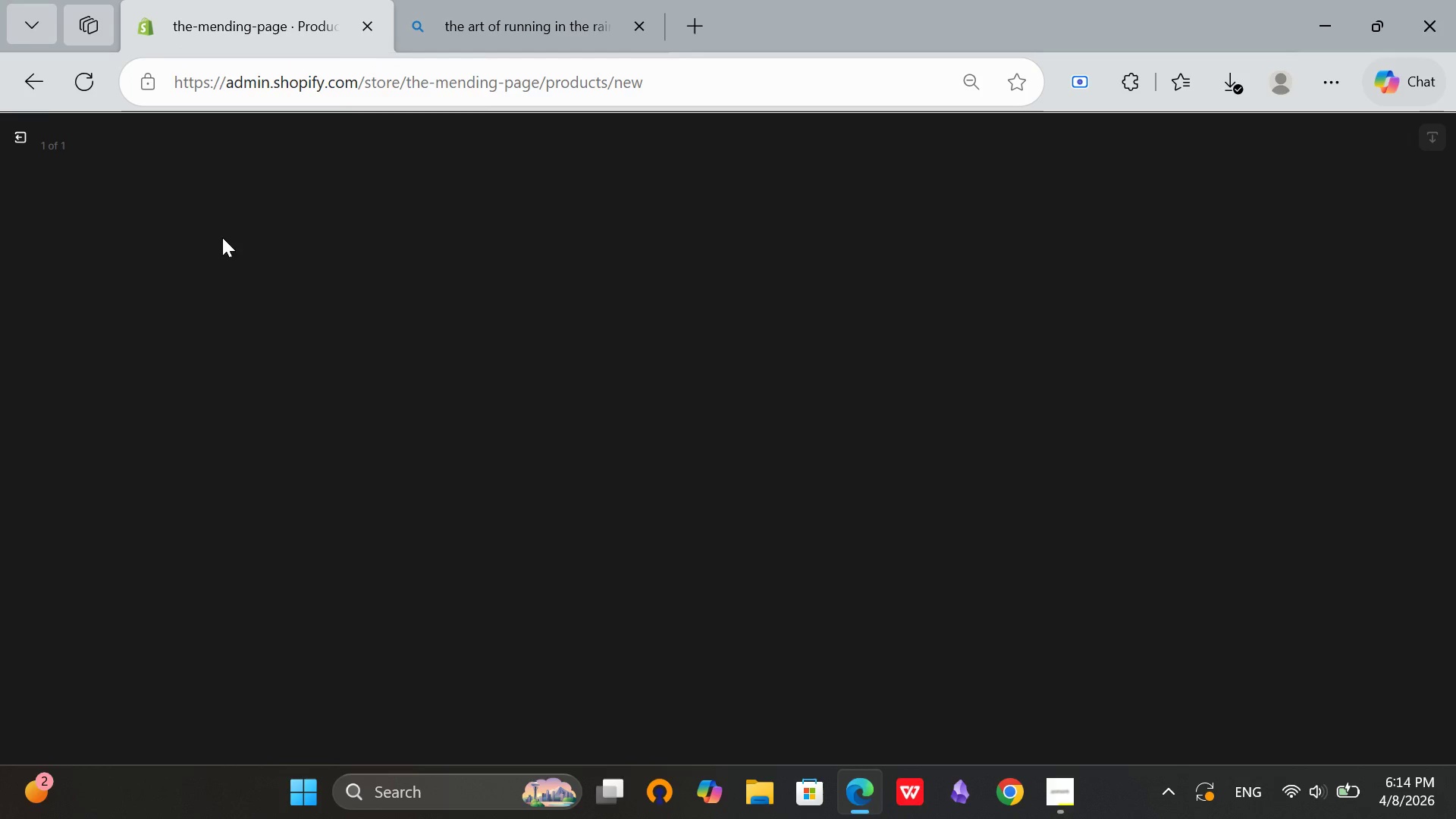 
wait(7.98)
 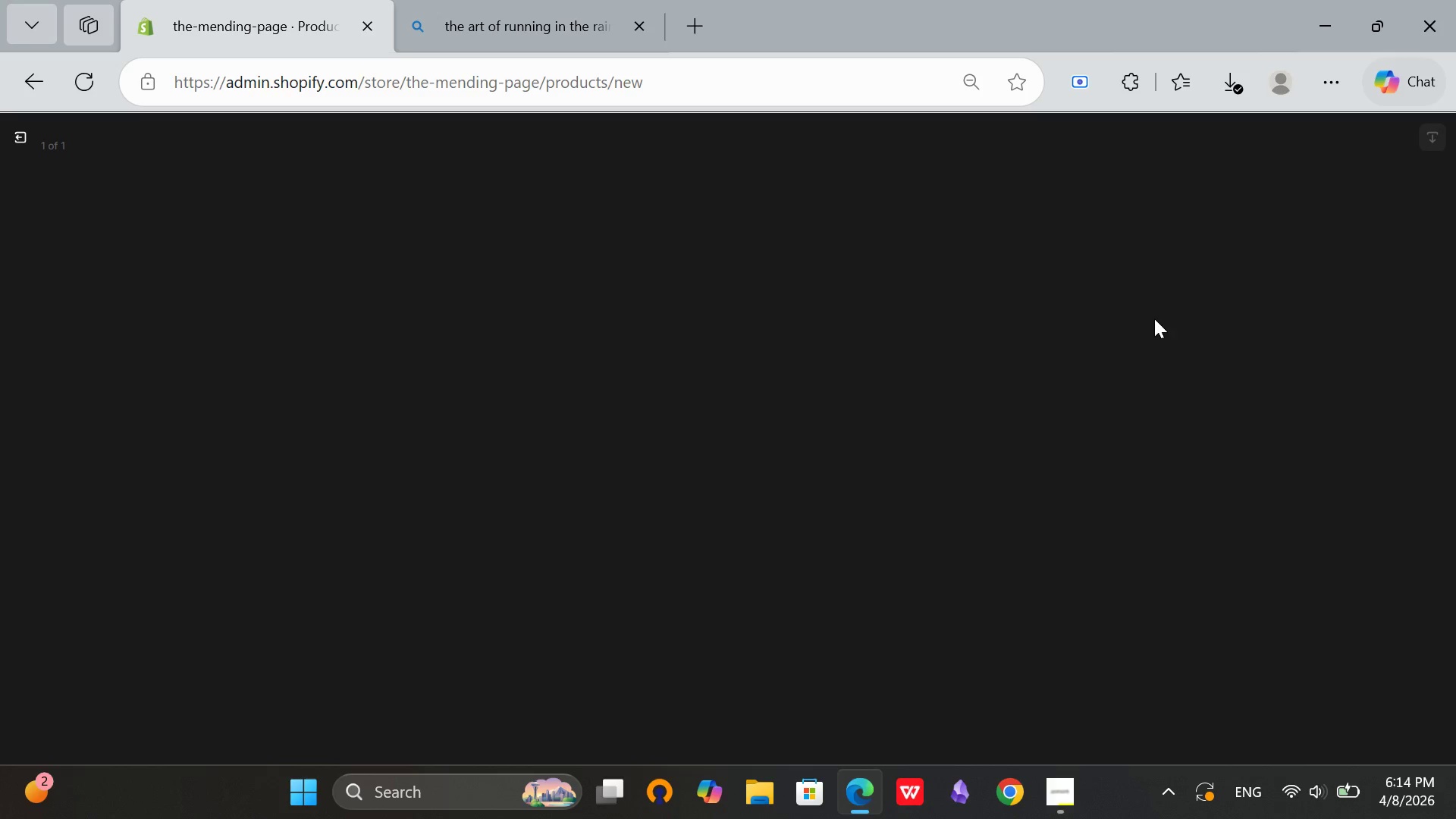 
left_click([1062, 792])